 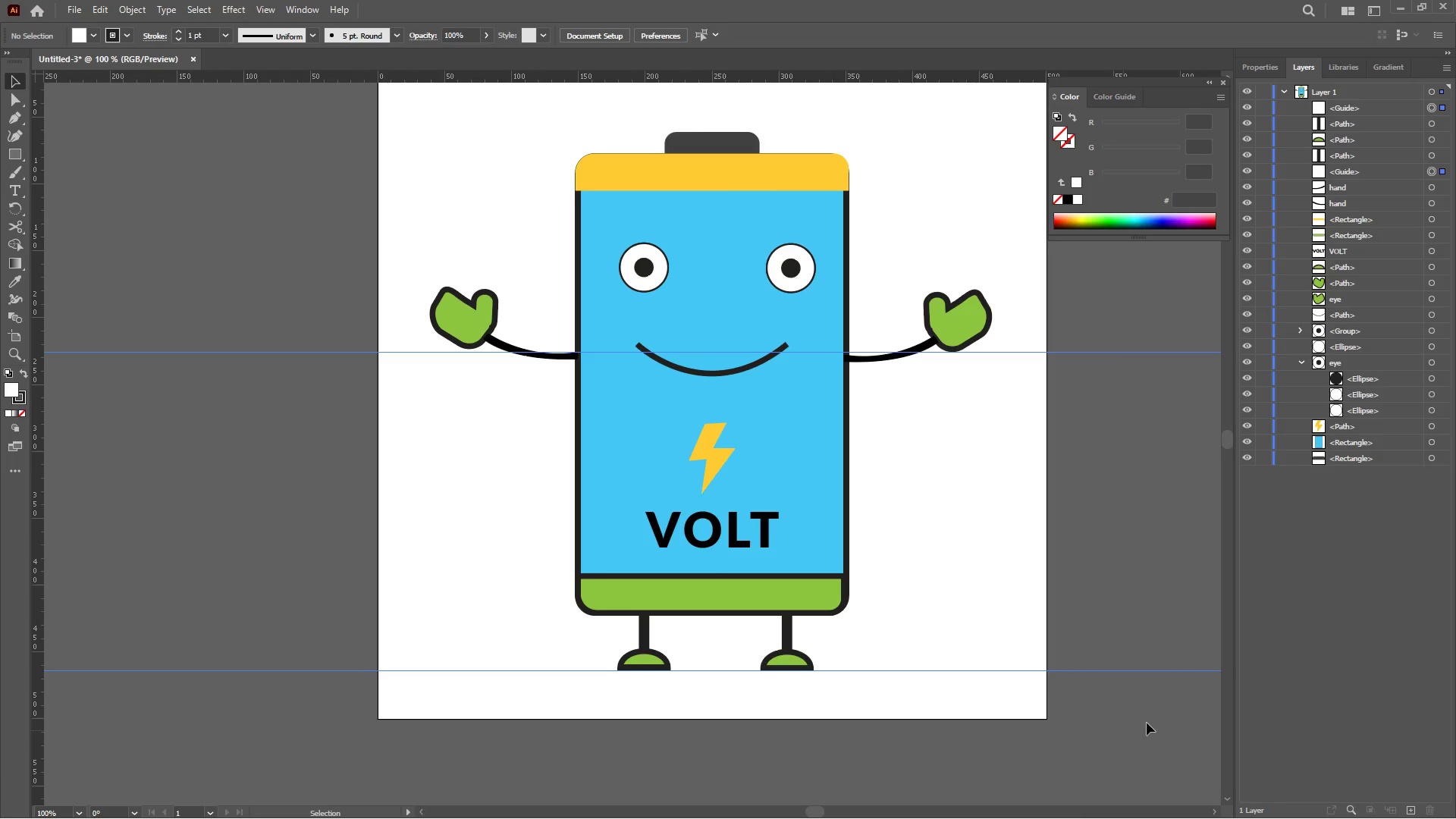 
key(Delete)
 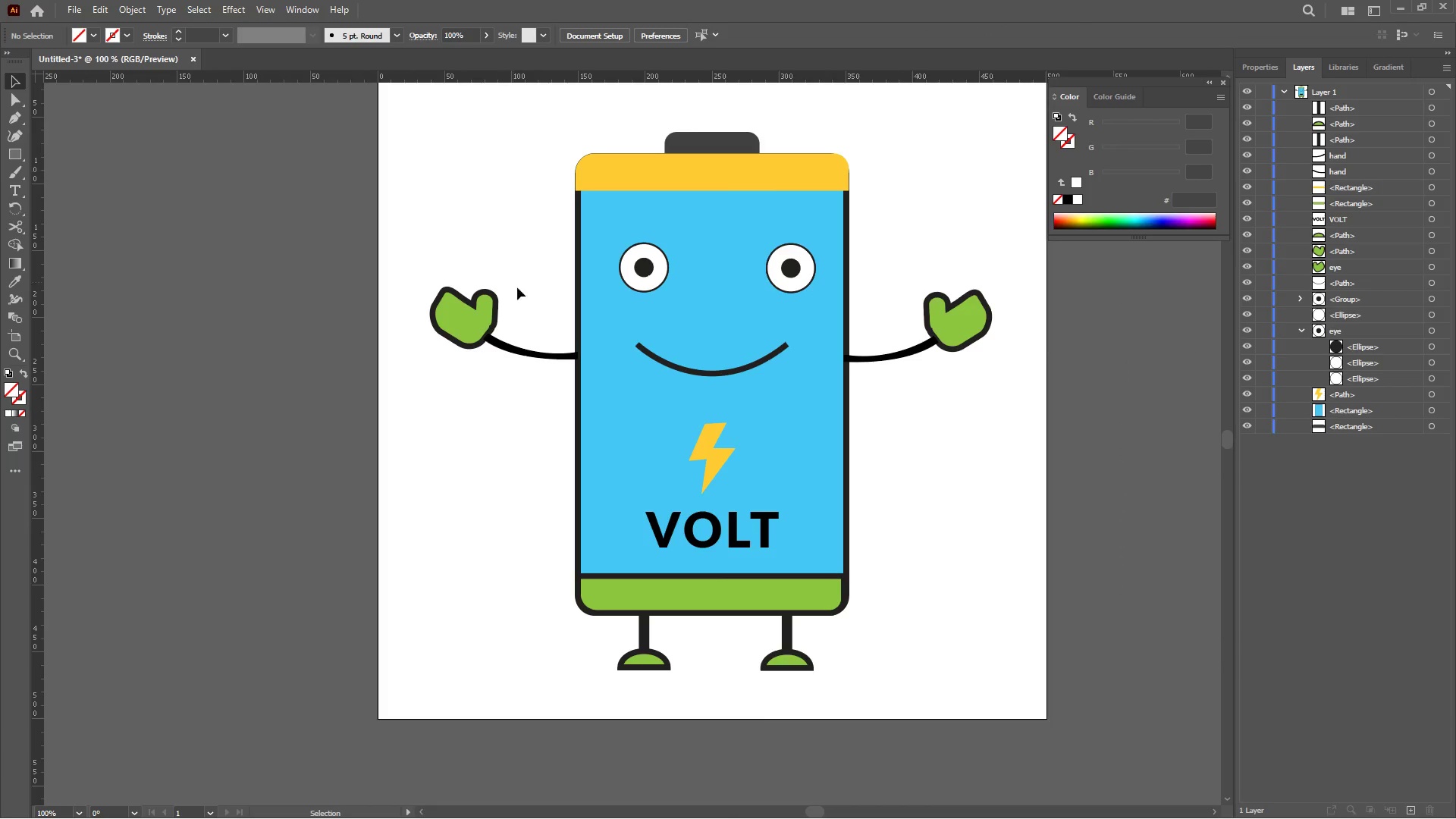 
scroll: coordinate [554, 236], scroll_direction: up, amount: 2.0
 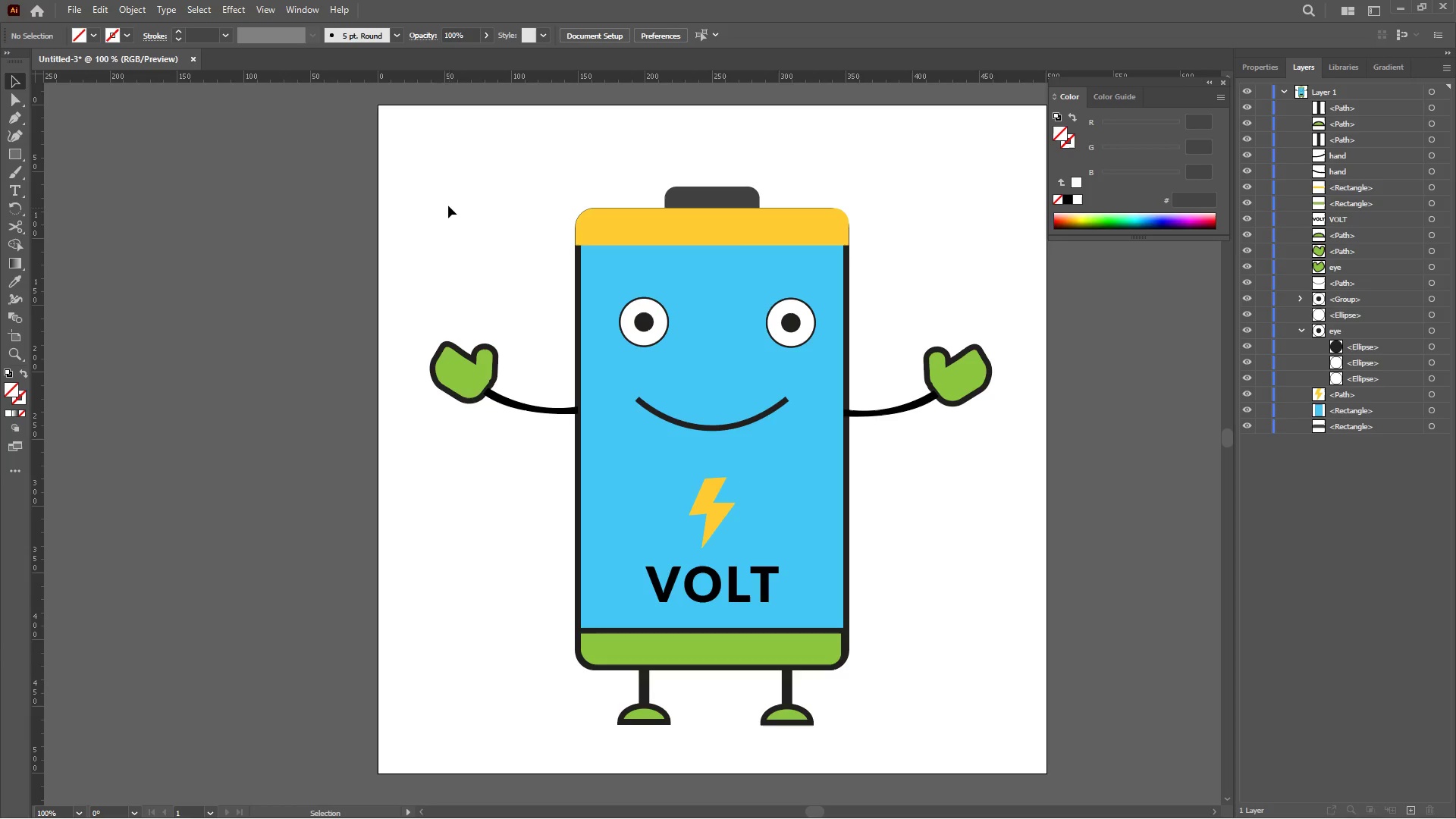 
left_click_drag(start_coordinate=[445, 195], to_coordinate=[1005, 720])
 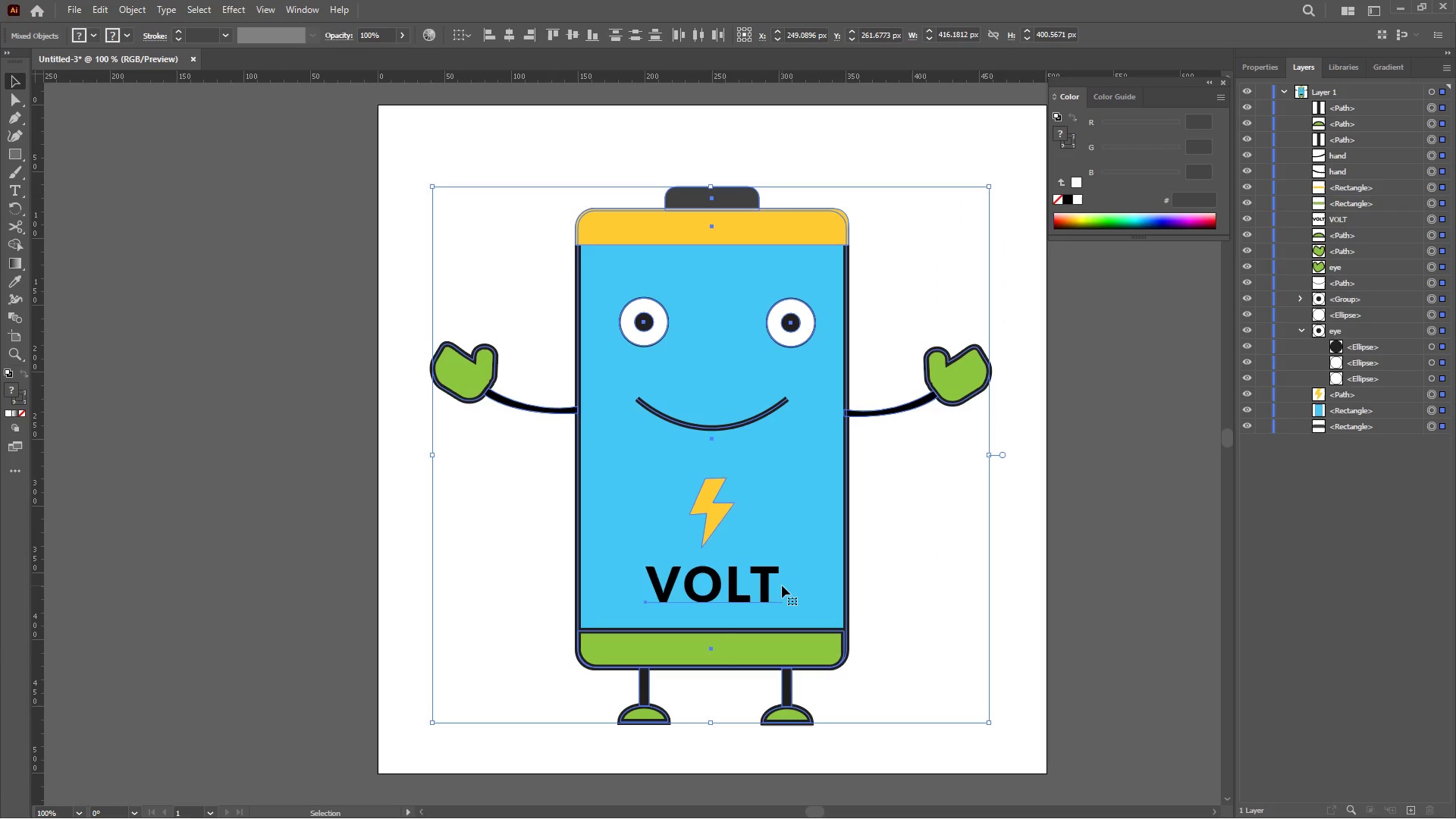 
hold_key(key=ArrowUp, duration=1.53)
 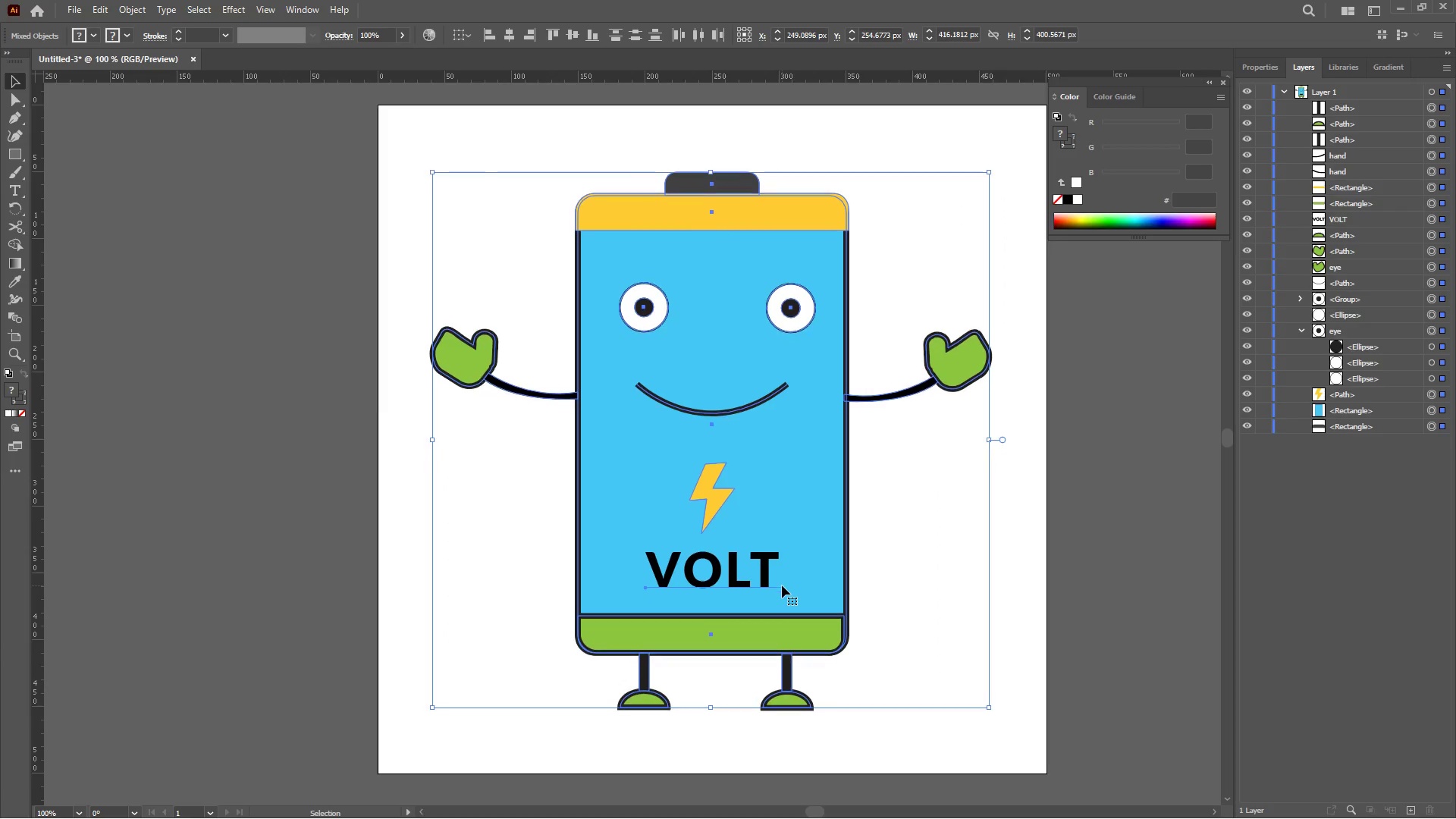 
hold_key(key=ArrowUp, duration=0.48)
 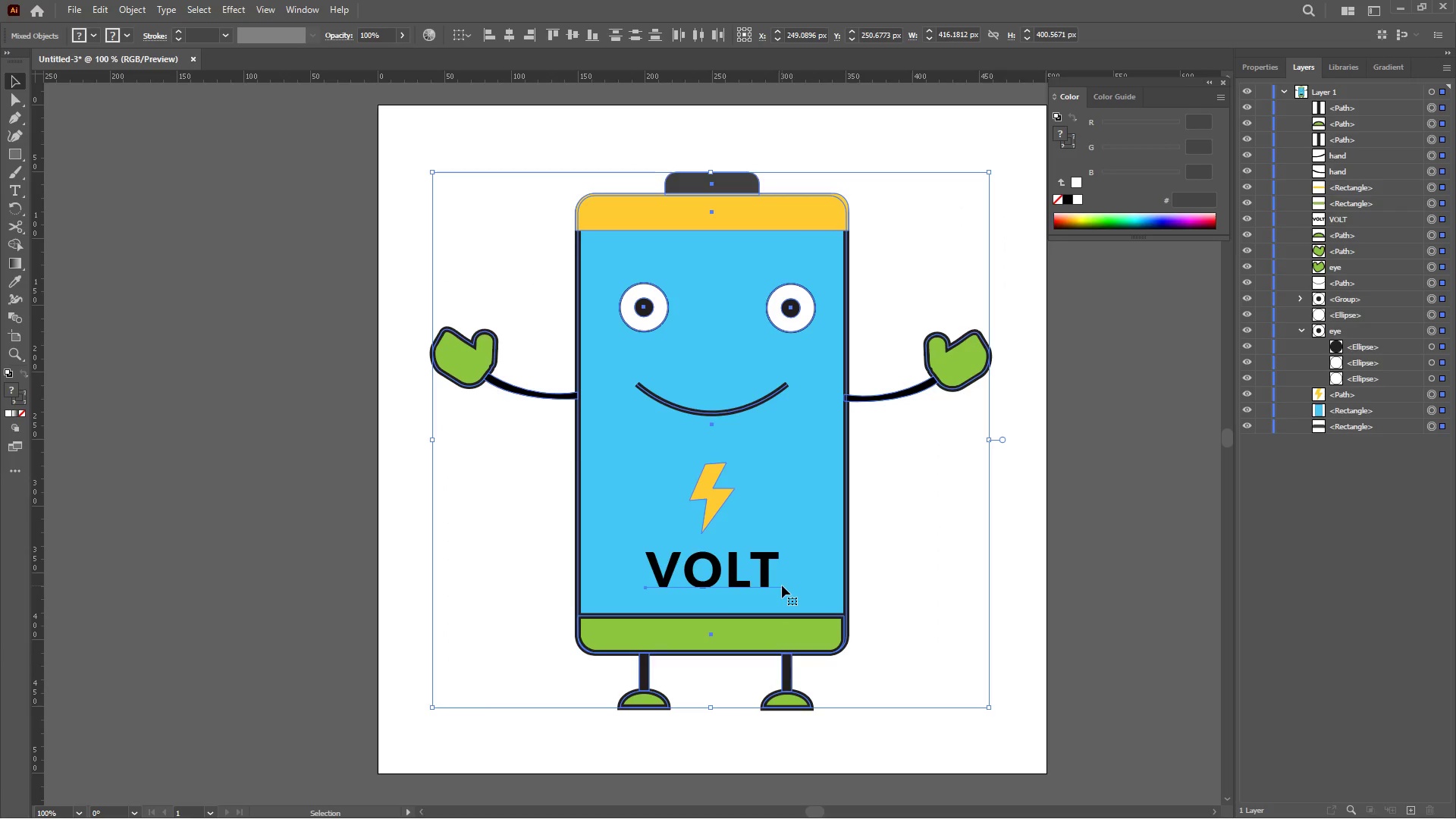 
key(ArrowUp)
 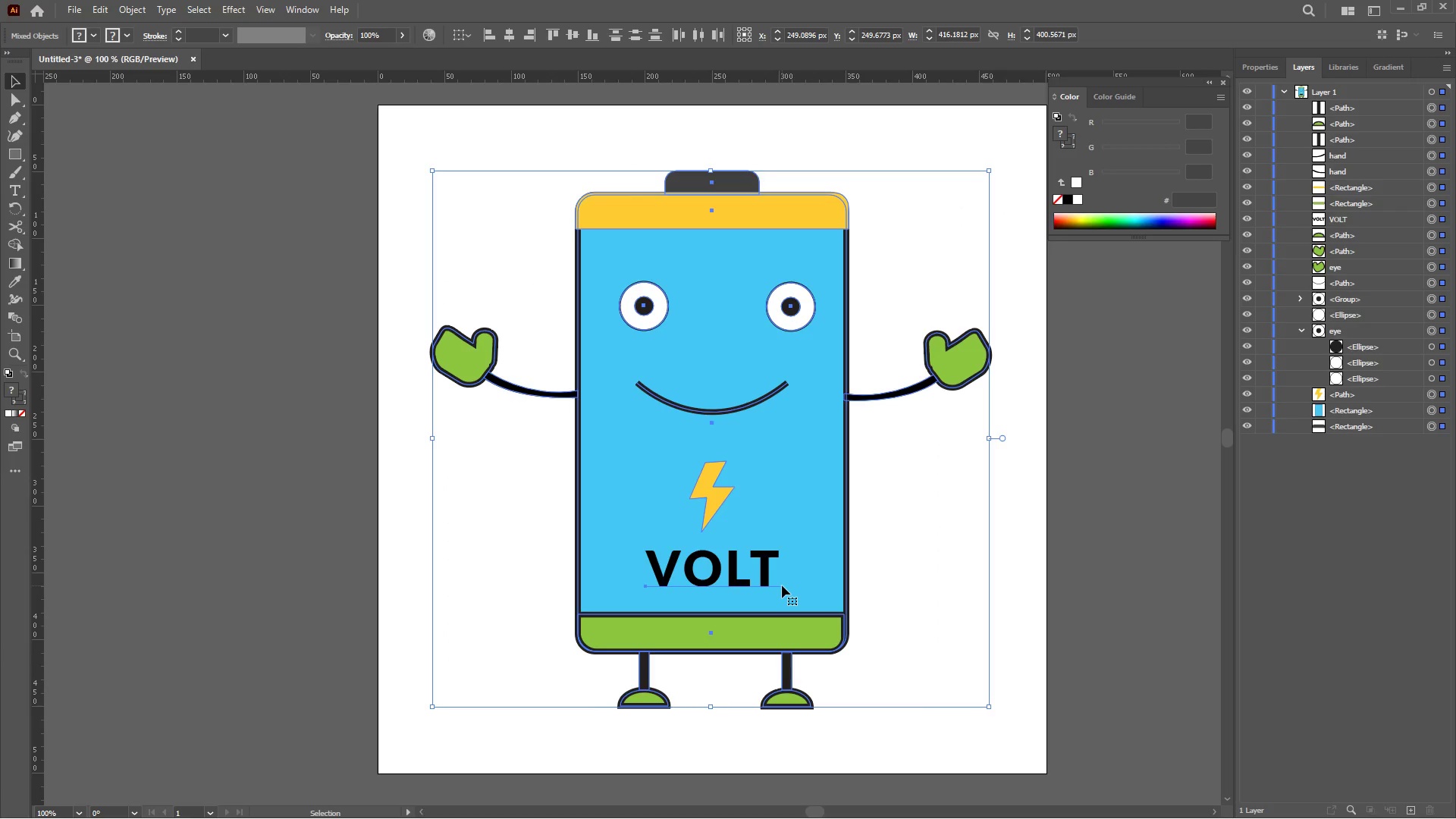 
key(ArrowUp)
 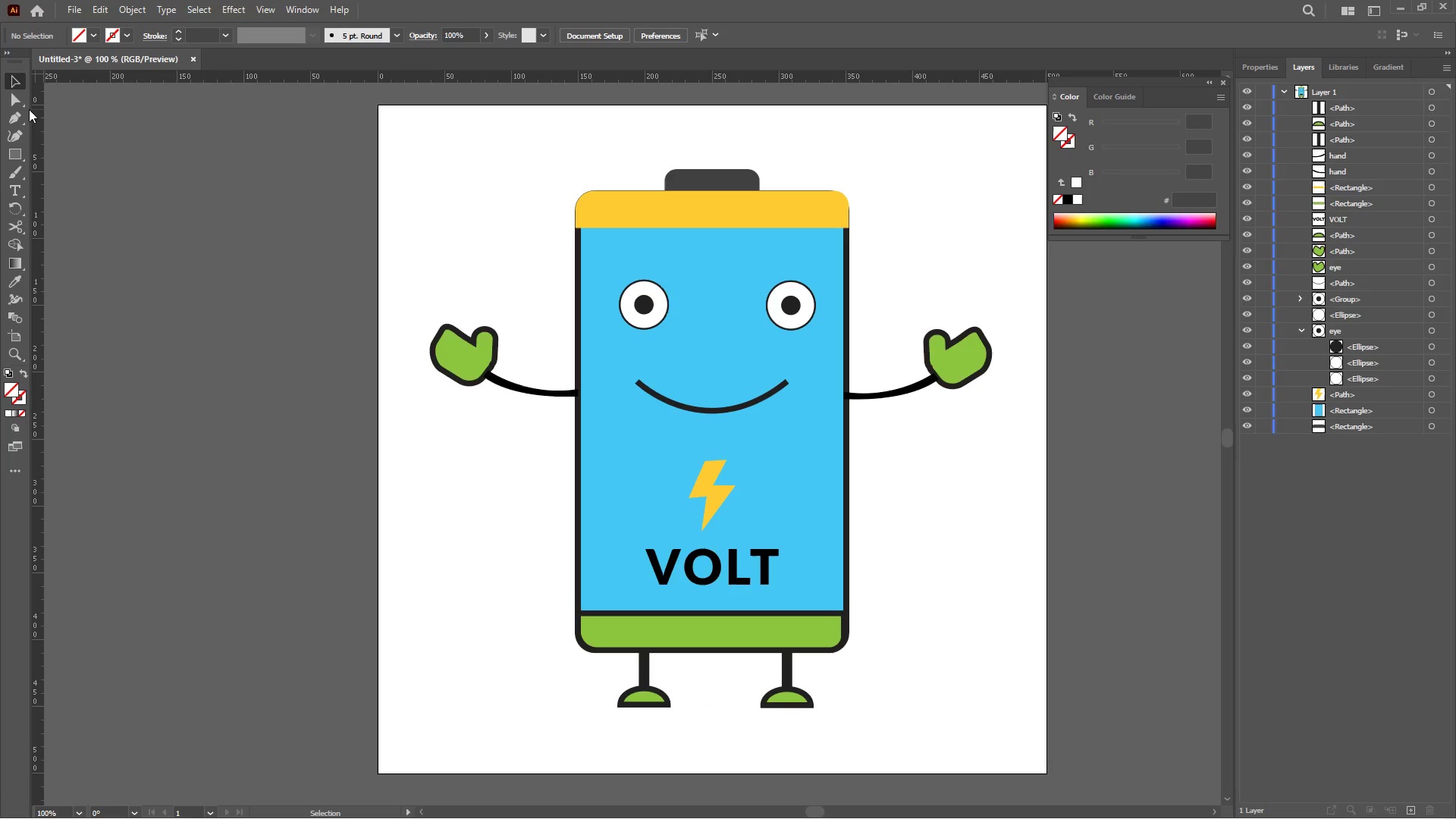 
wait(16.48)
 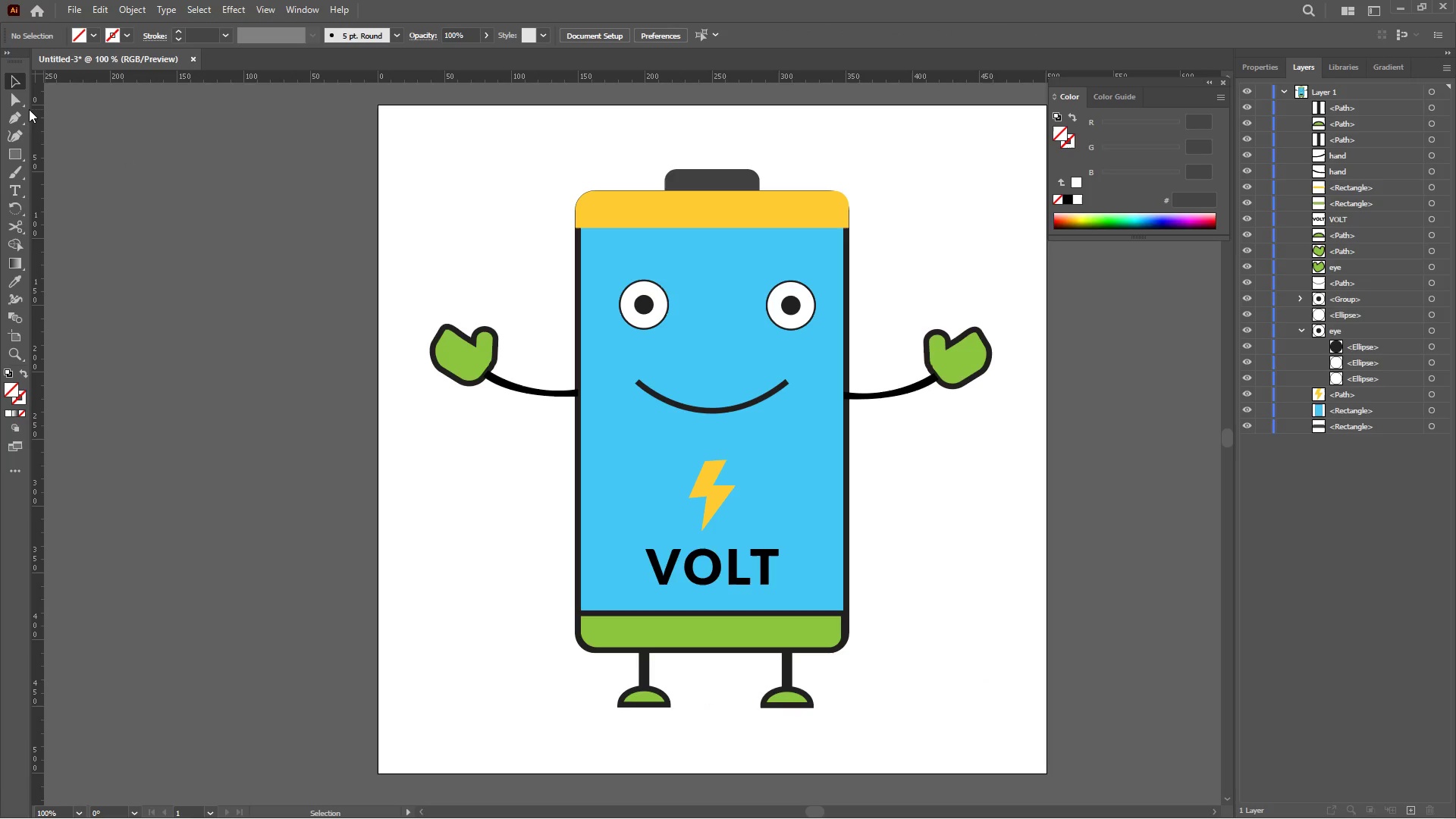 
left_click([77, 2])
 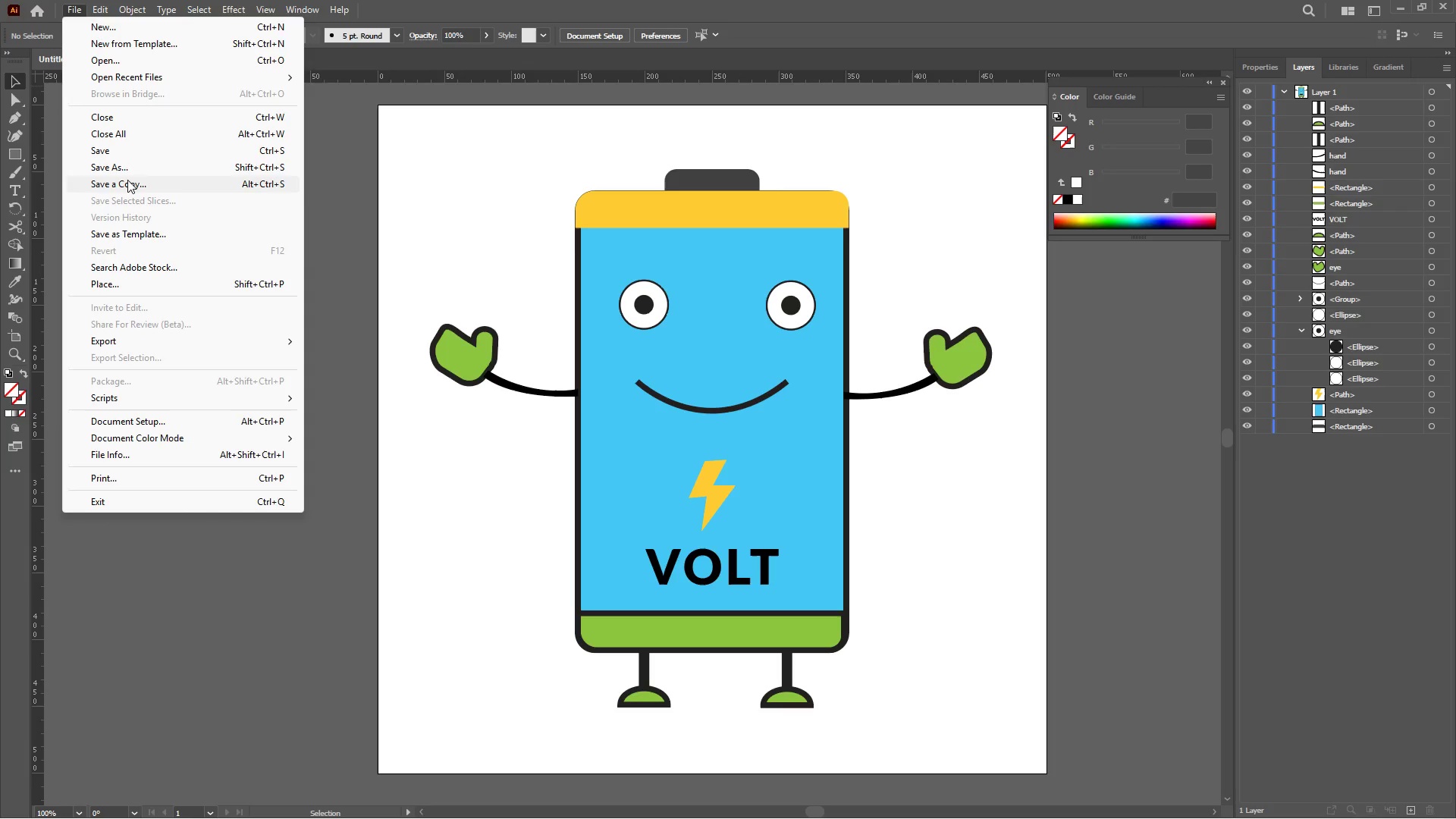 
left_click([131, 162])
 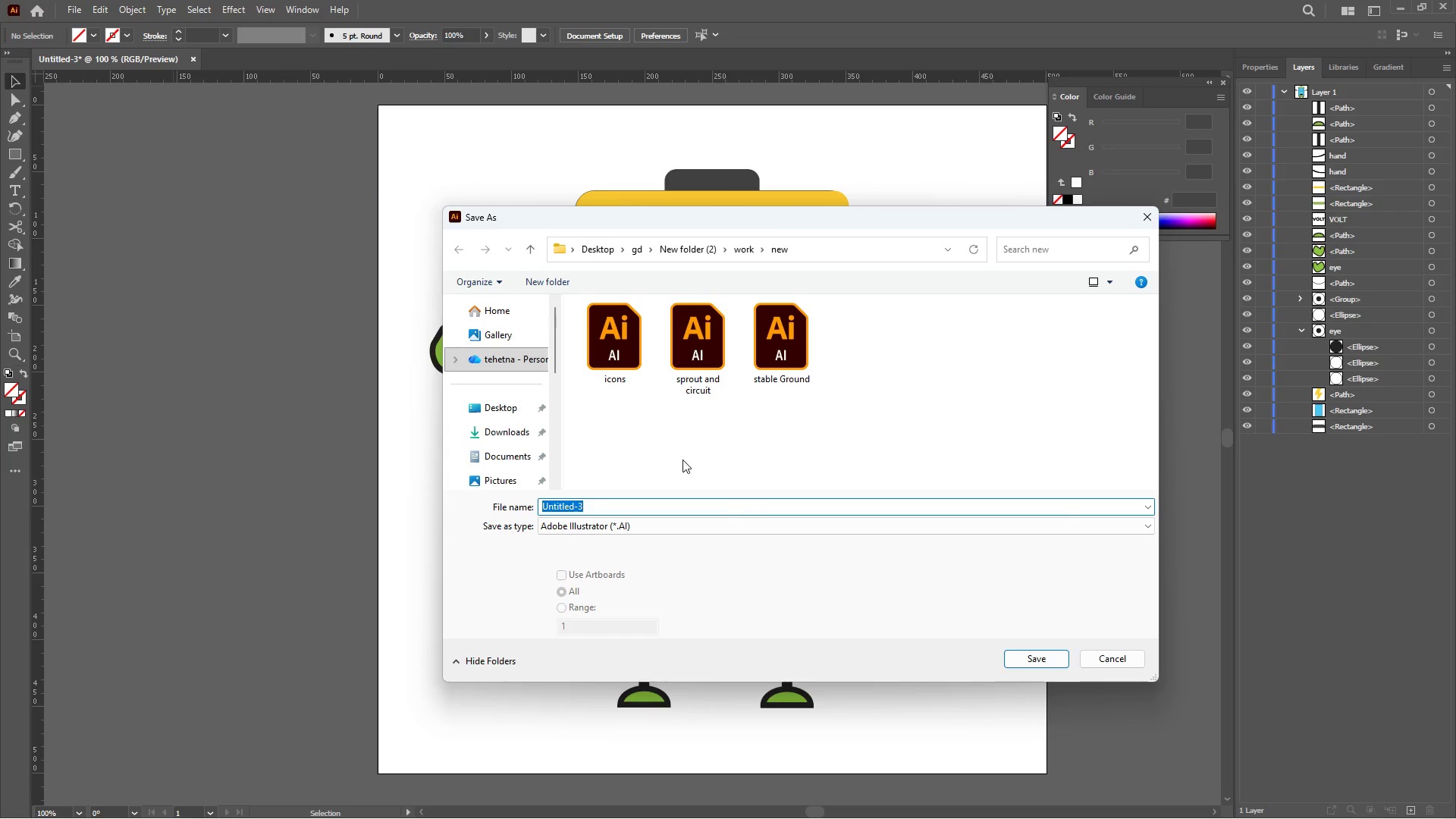 
key(Backspace)
 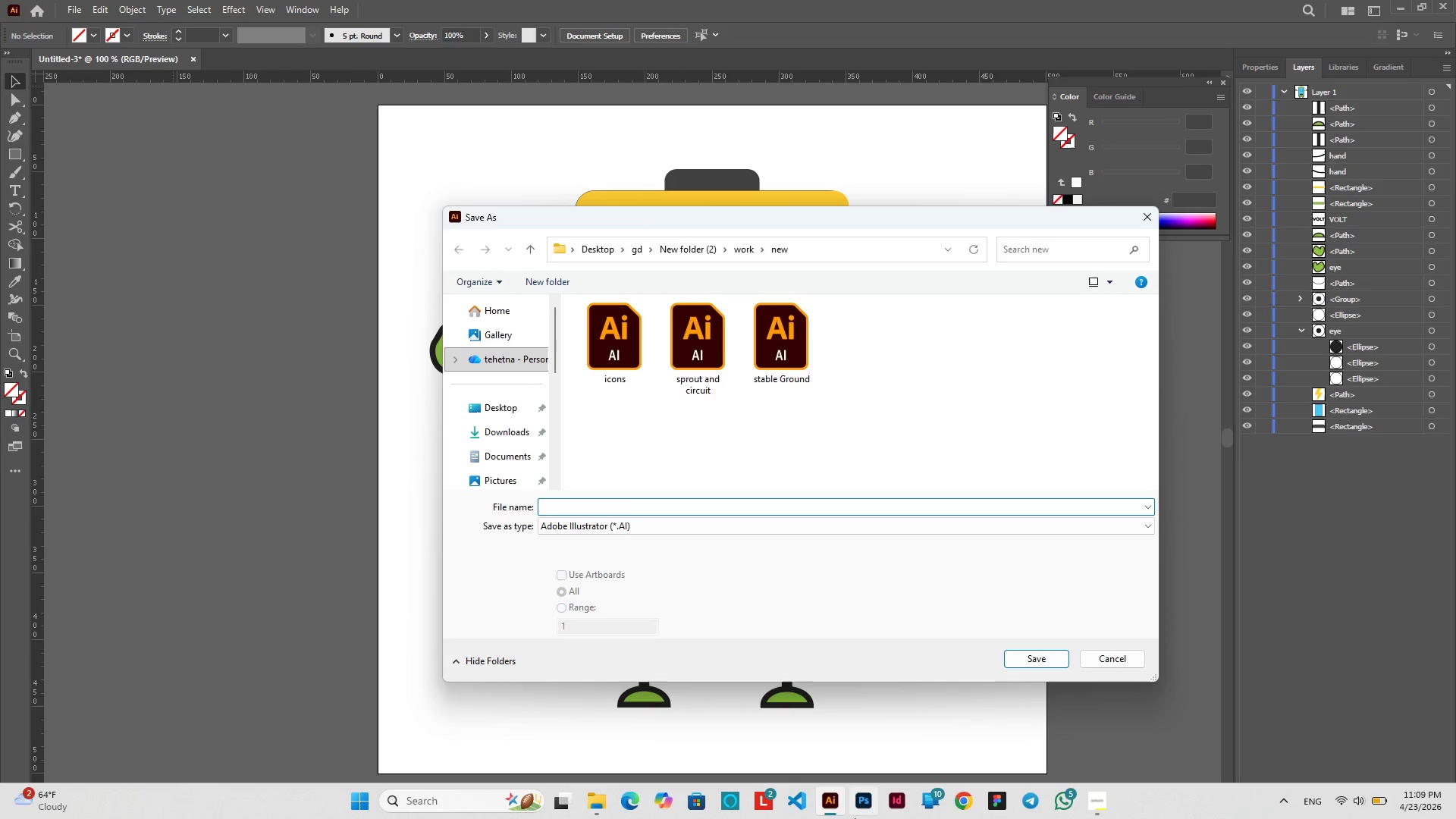 
left_click([1091, 804])